 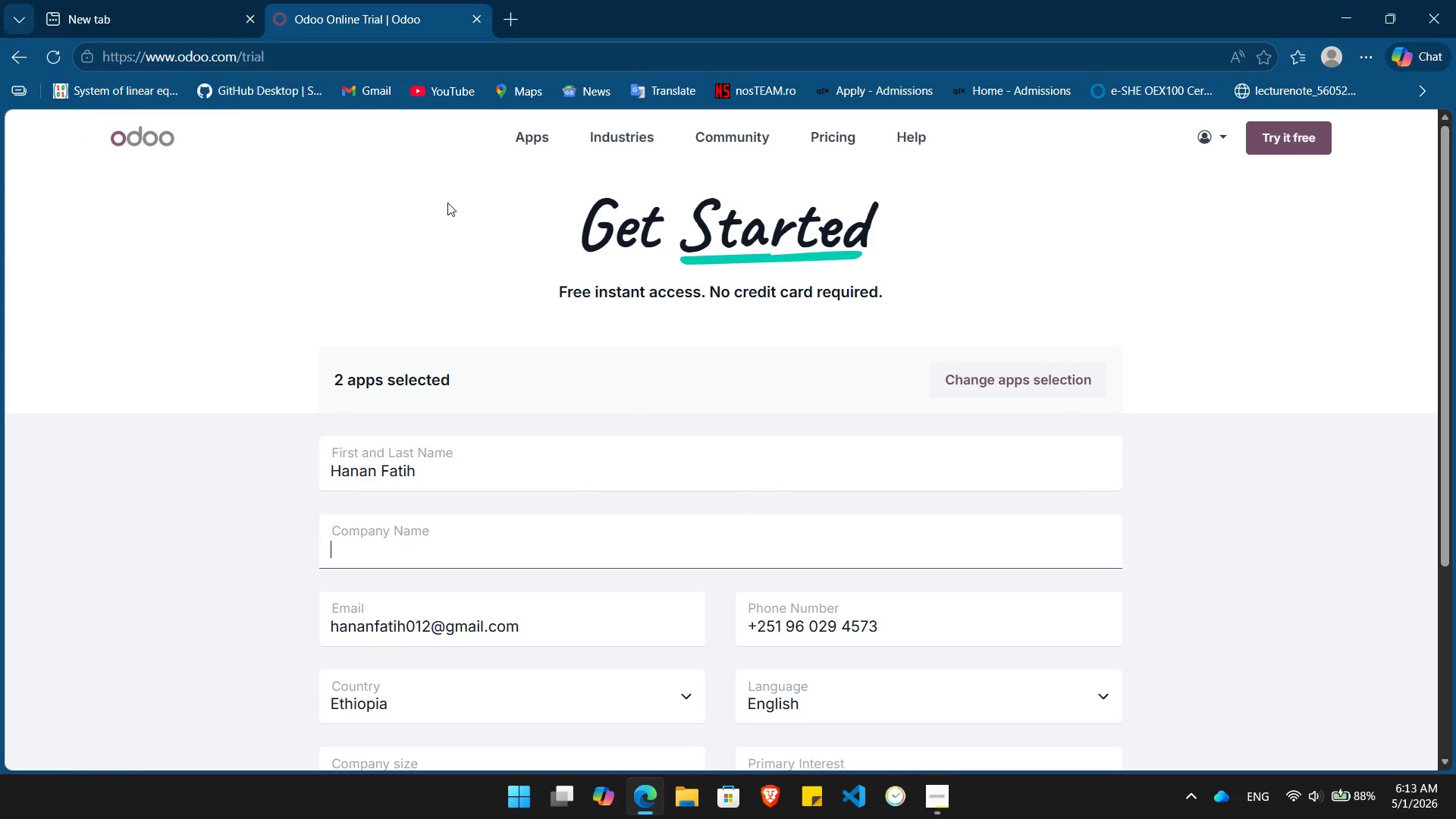 
key(Control+V)
 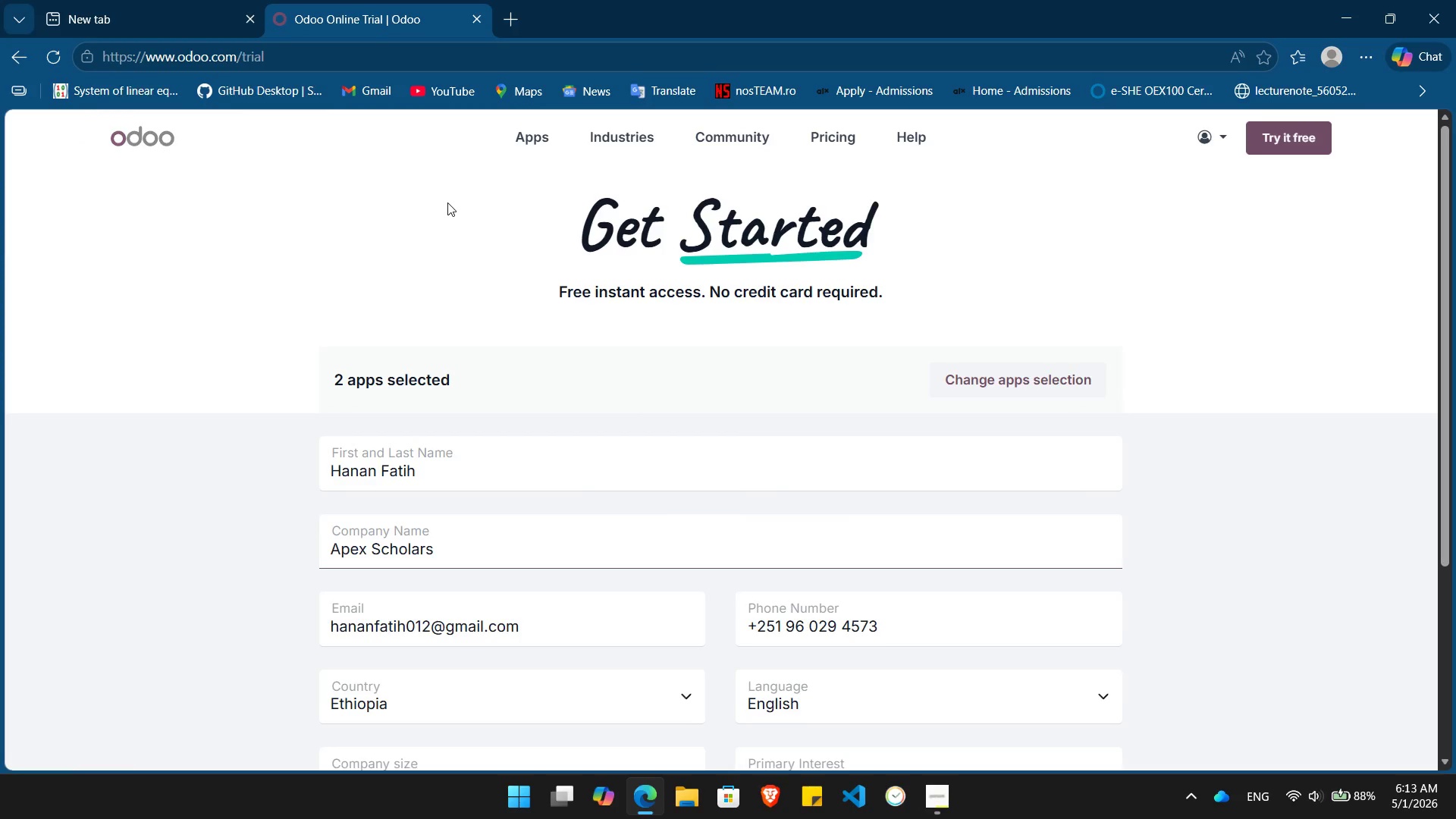 
key(Enter)
 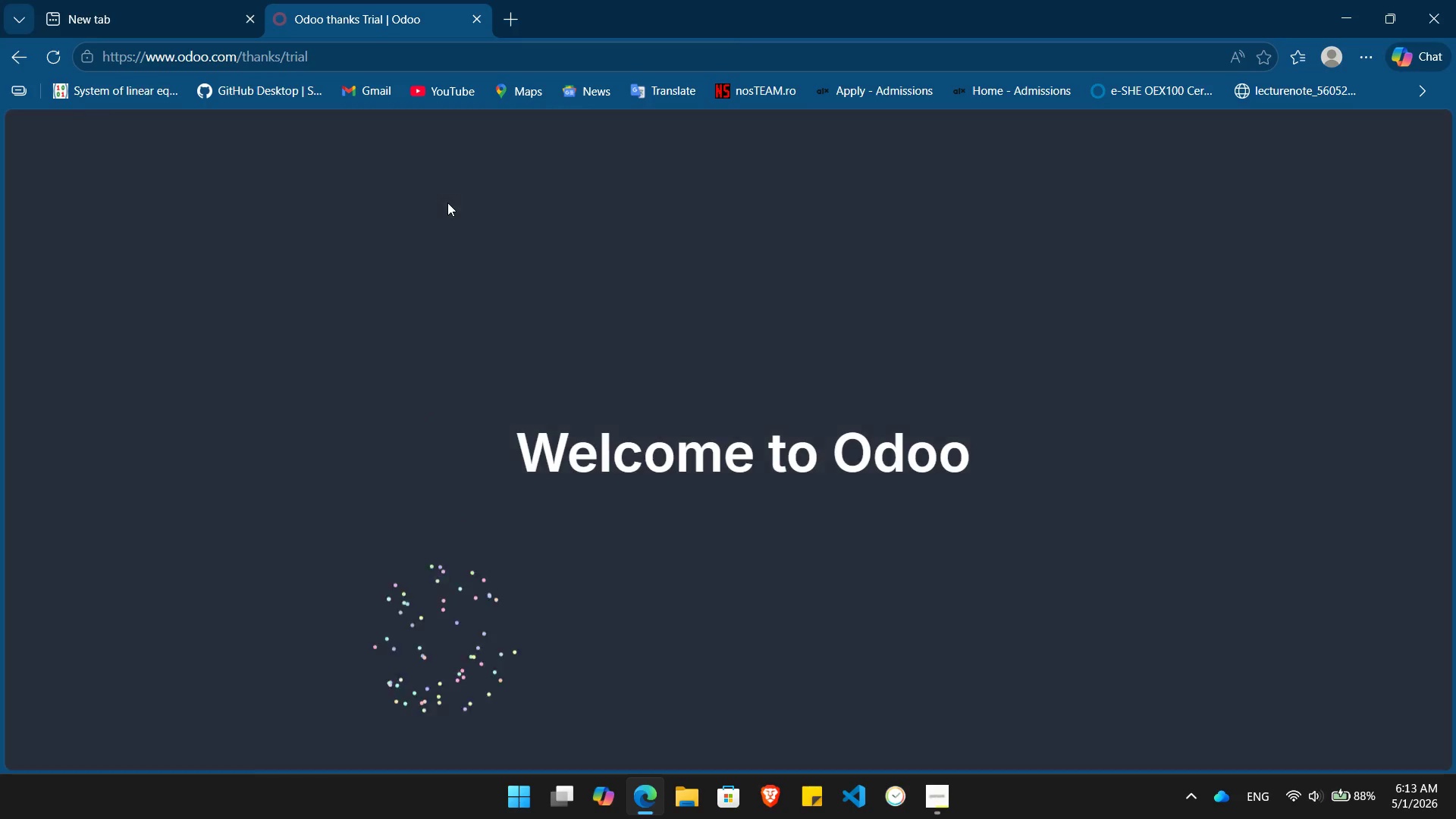 
wait(7.16)
 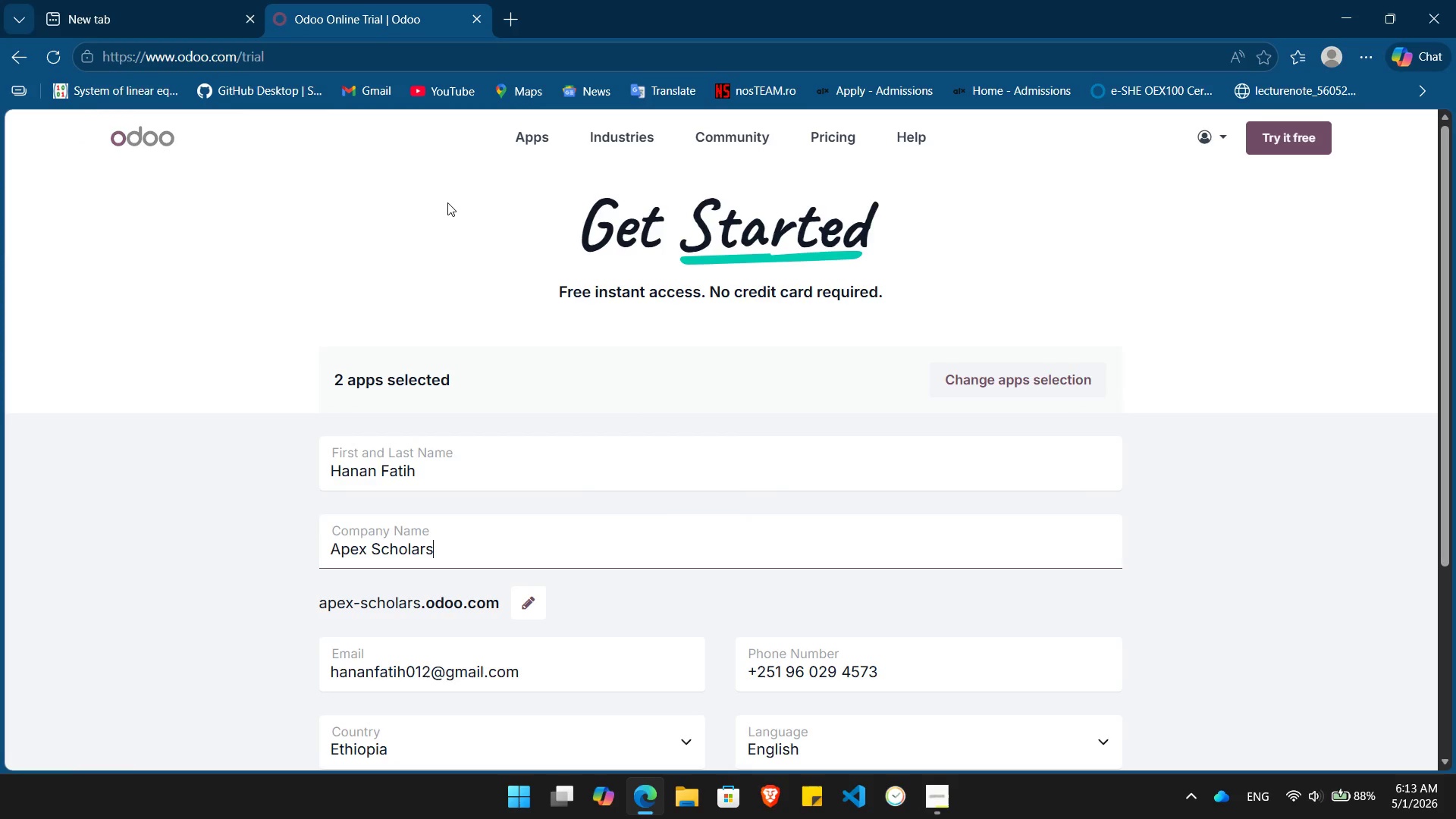 
key(Alt+Tab)